 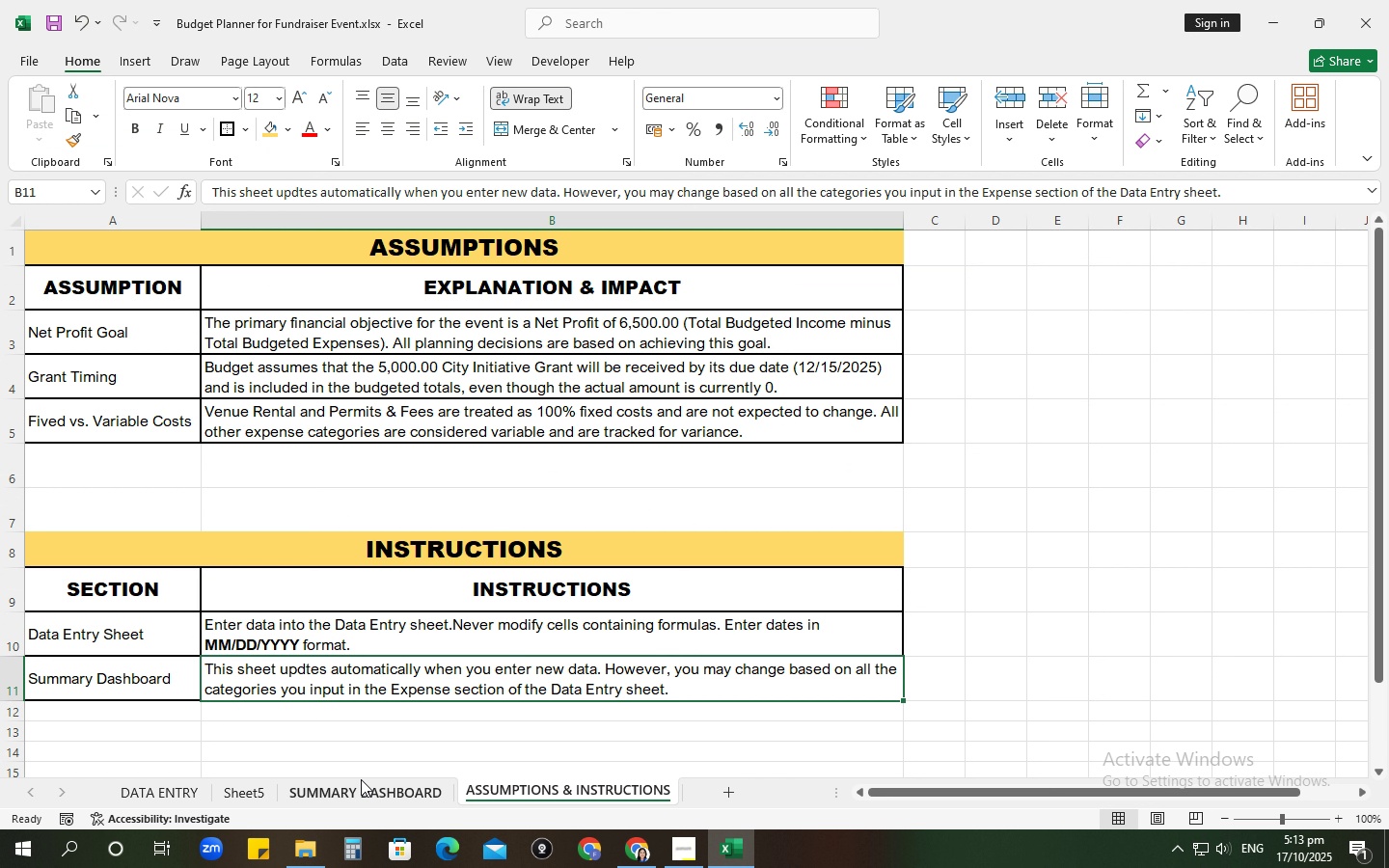 
scroll: coordinate [388, 724], scroll_direction: up, amount: 1.0
 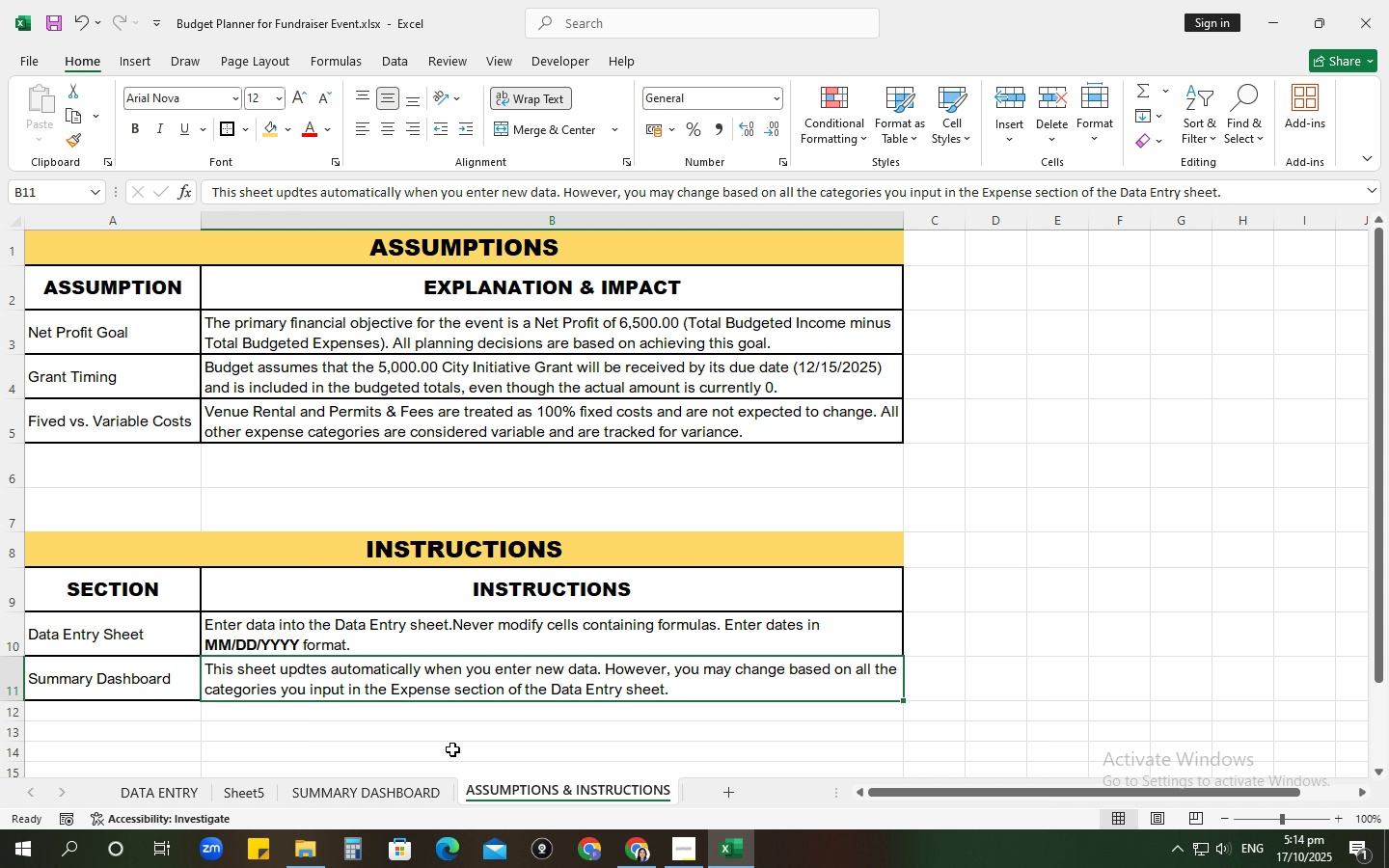 
wait(56.07)
 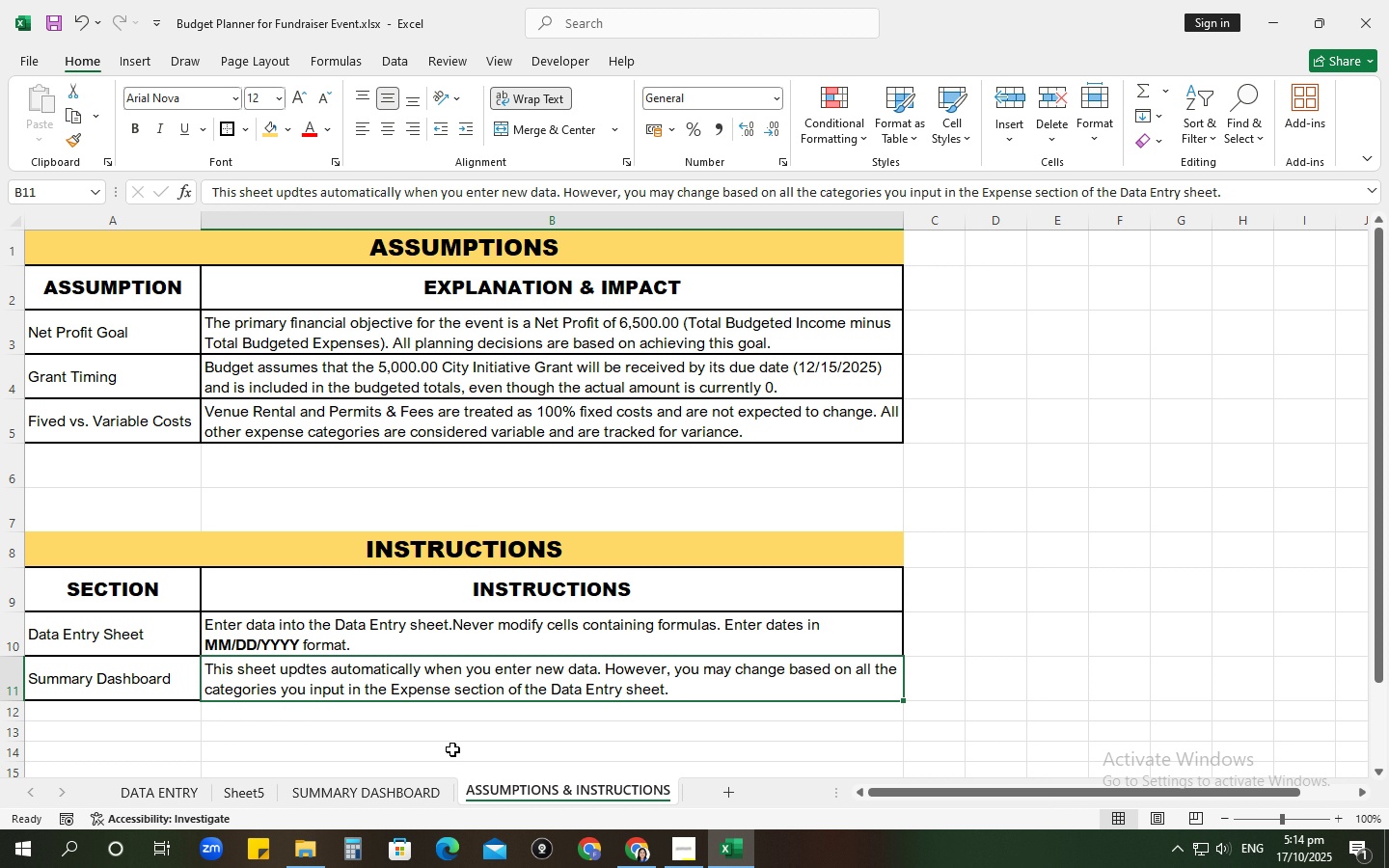 
scroll: coordinate [608, 823], scroll_direction: none, amount: 0.0
 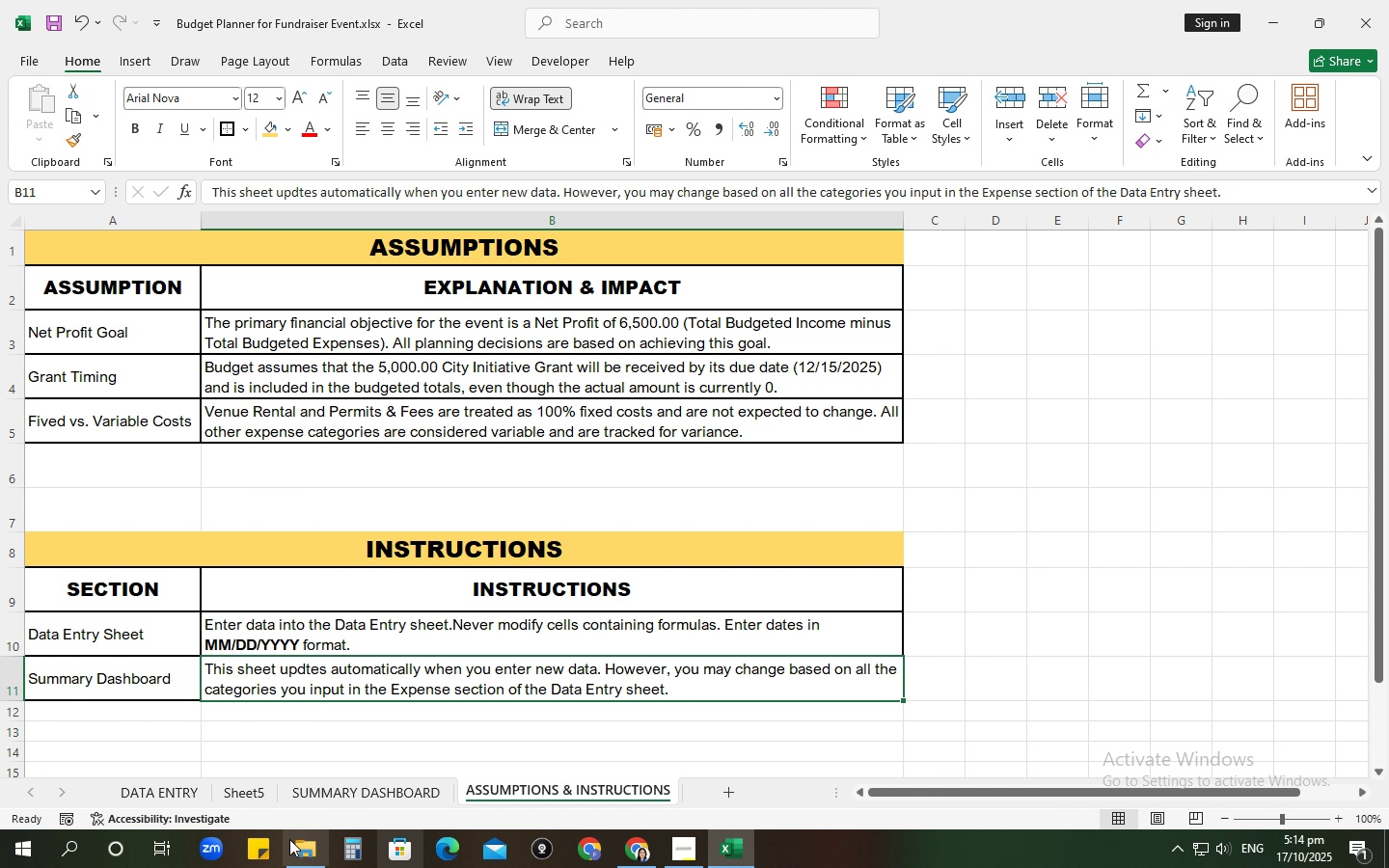 
left_click([182, 800])
 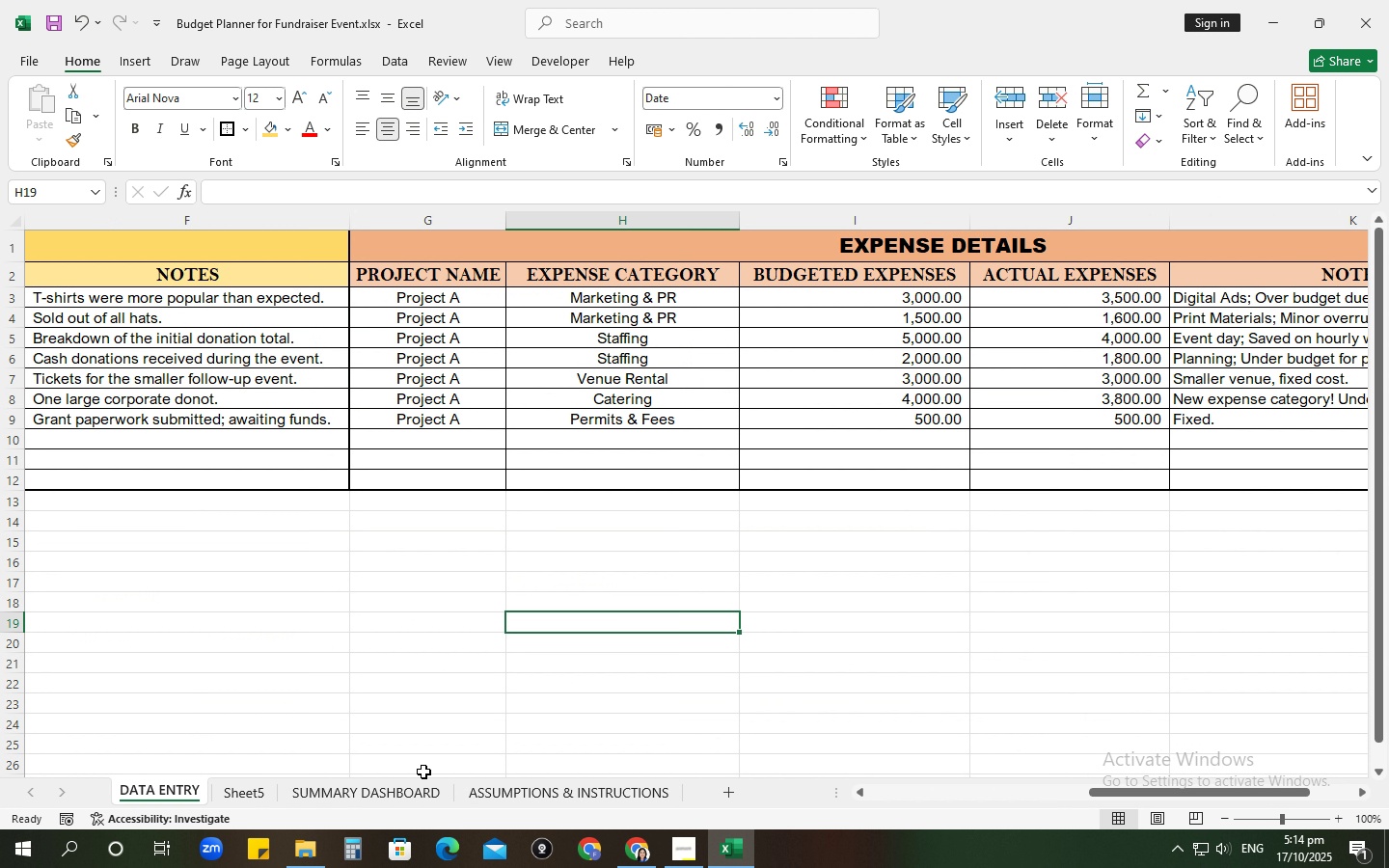 
scroll: coordinate [338, 622], scroll_direction: up, amount: 3.0
 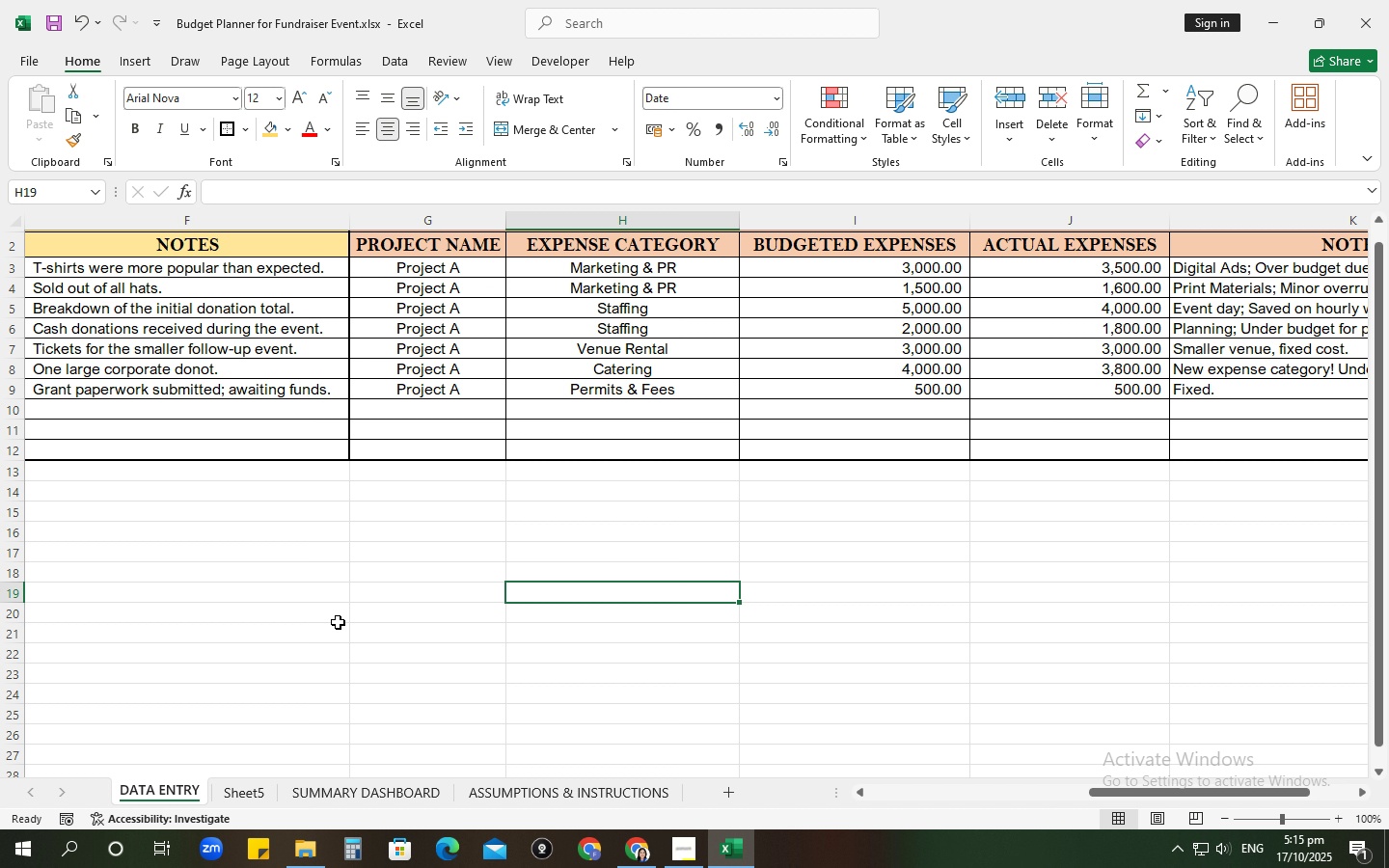 
wait(49.49)
 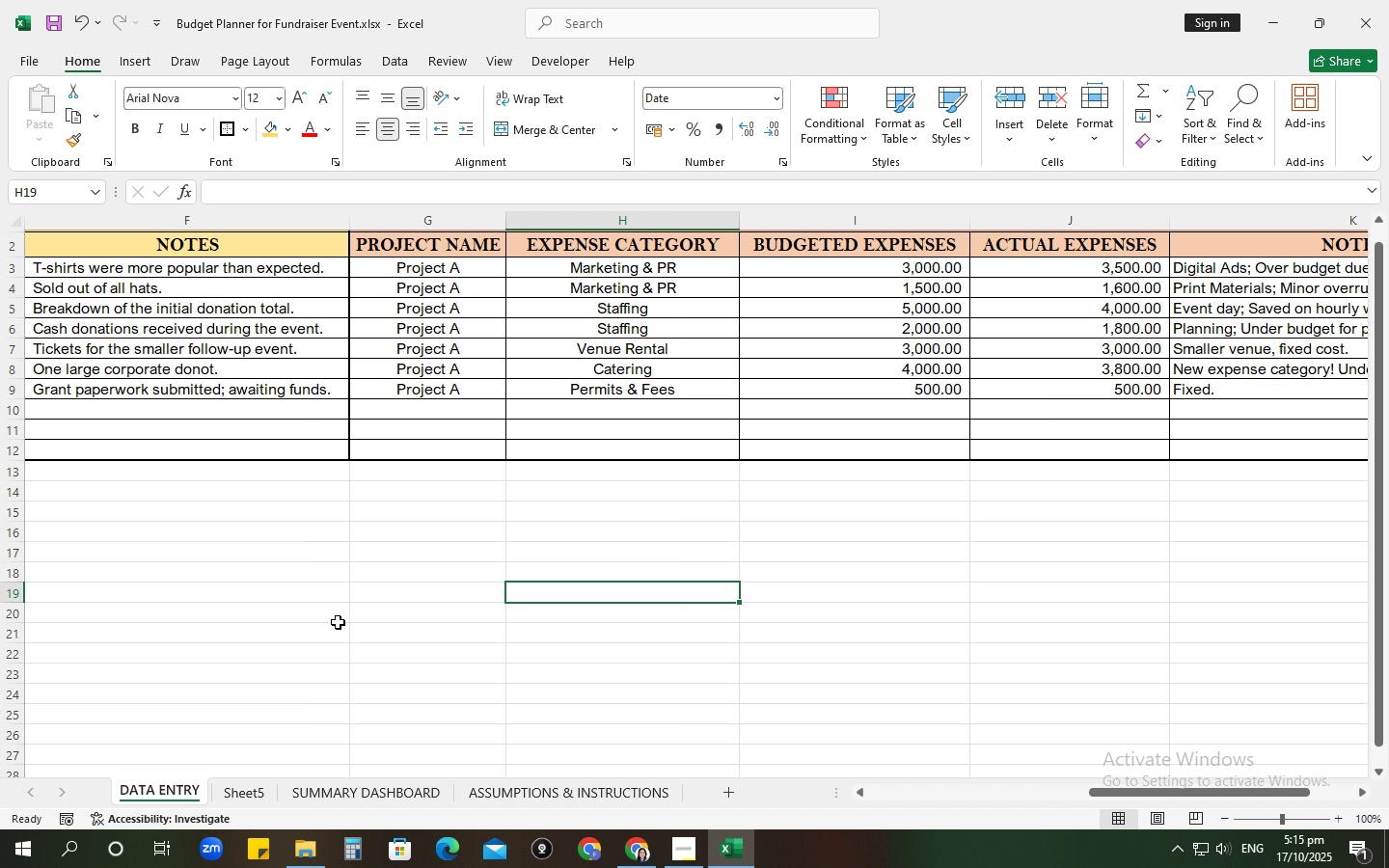 
scroll: coordinate [338, 622], scroll_direction: down, amount: 2.0
 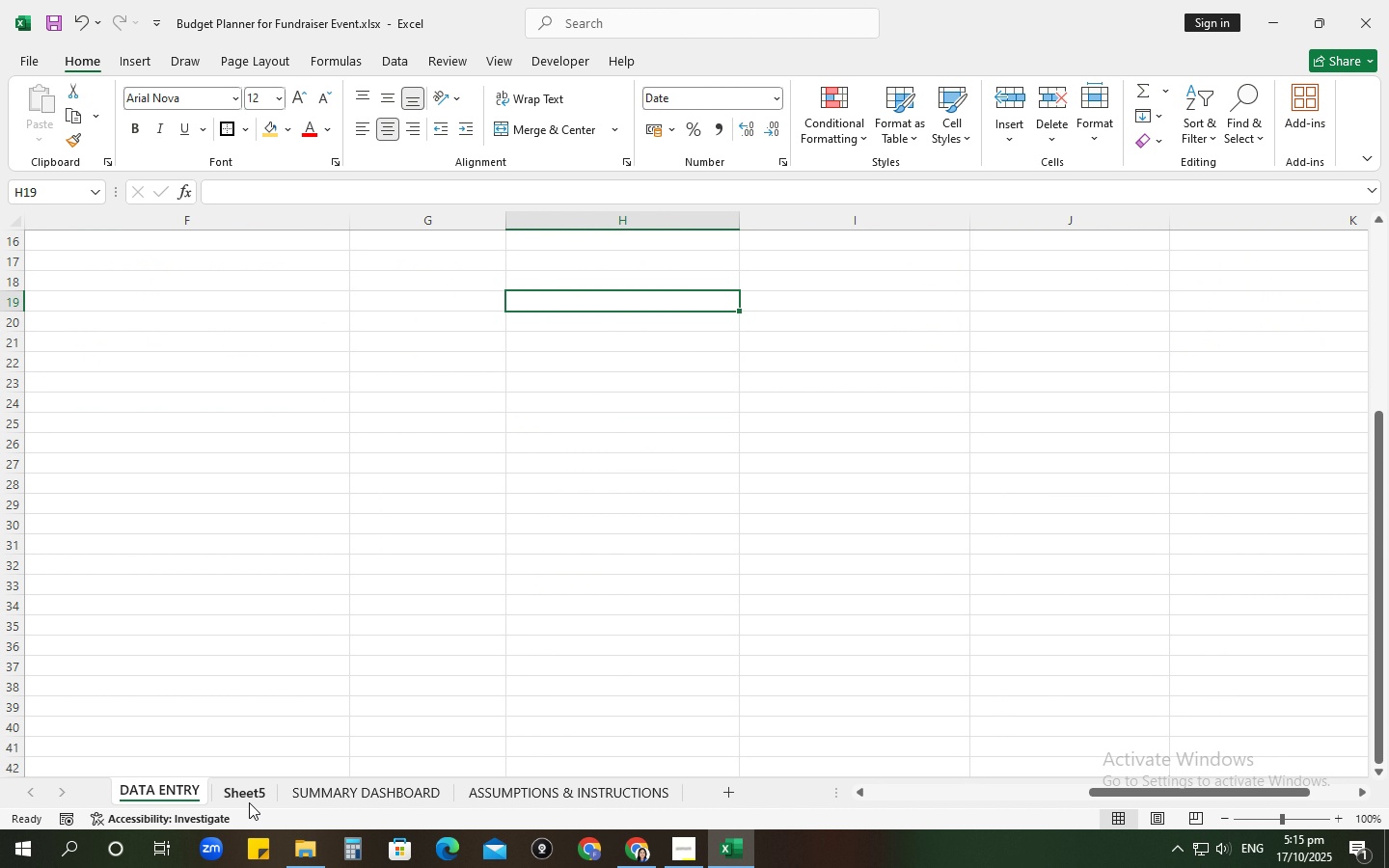 
left_click([243, 801])
 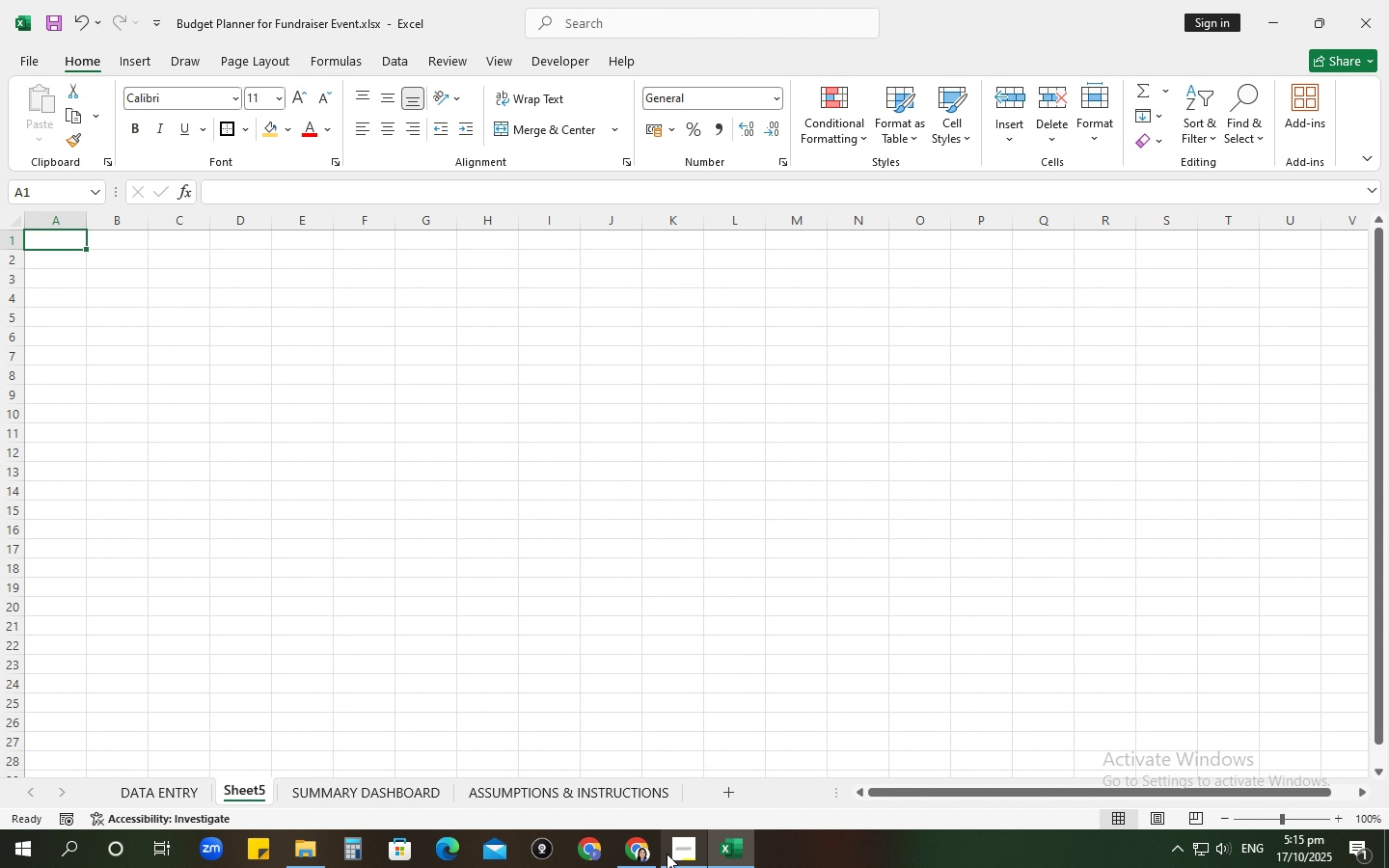 
left_click([667, 854])